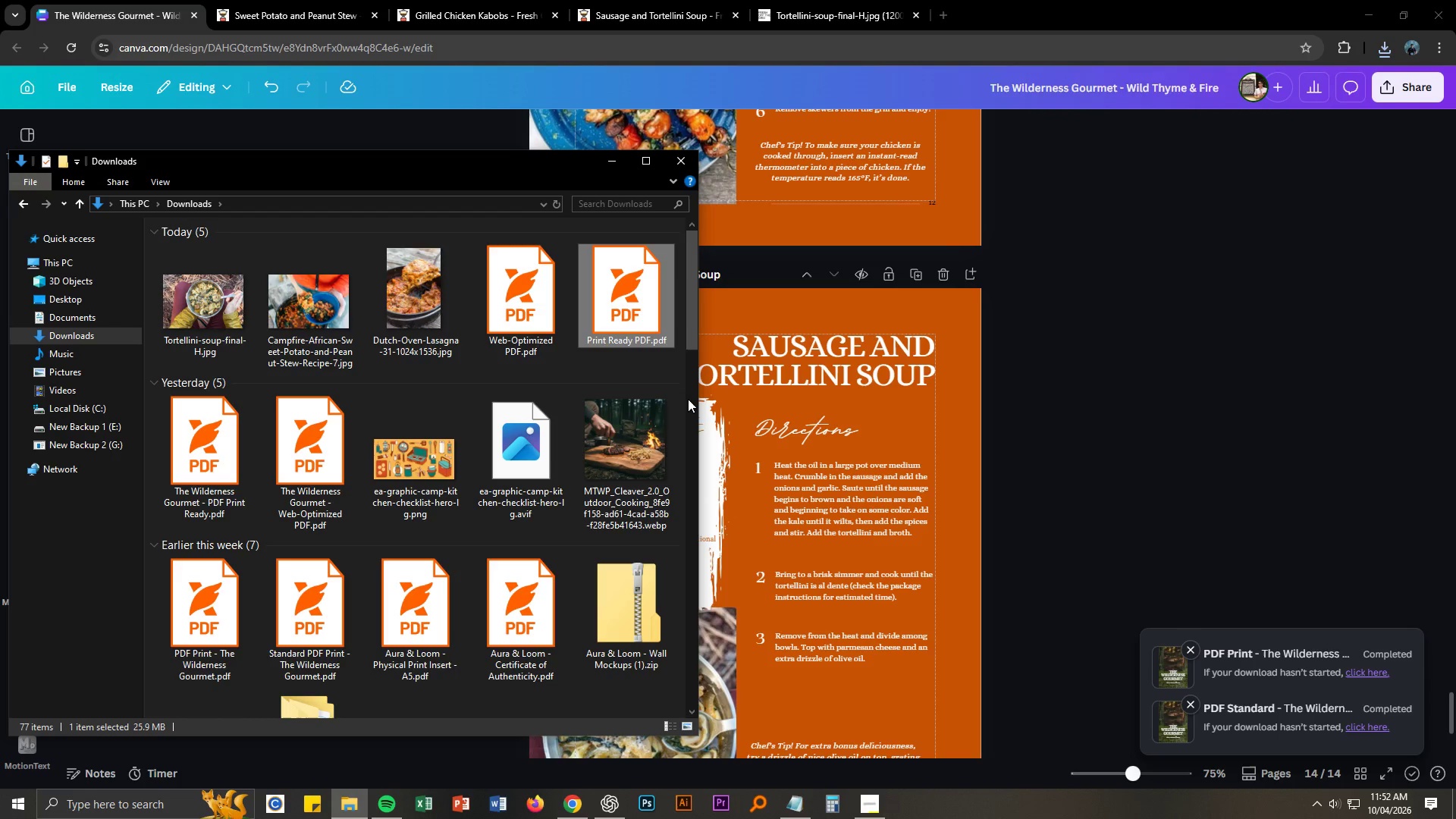 
 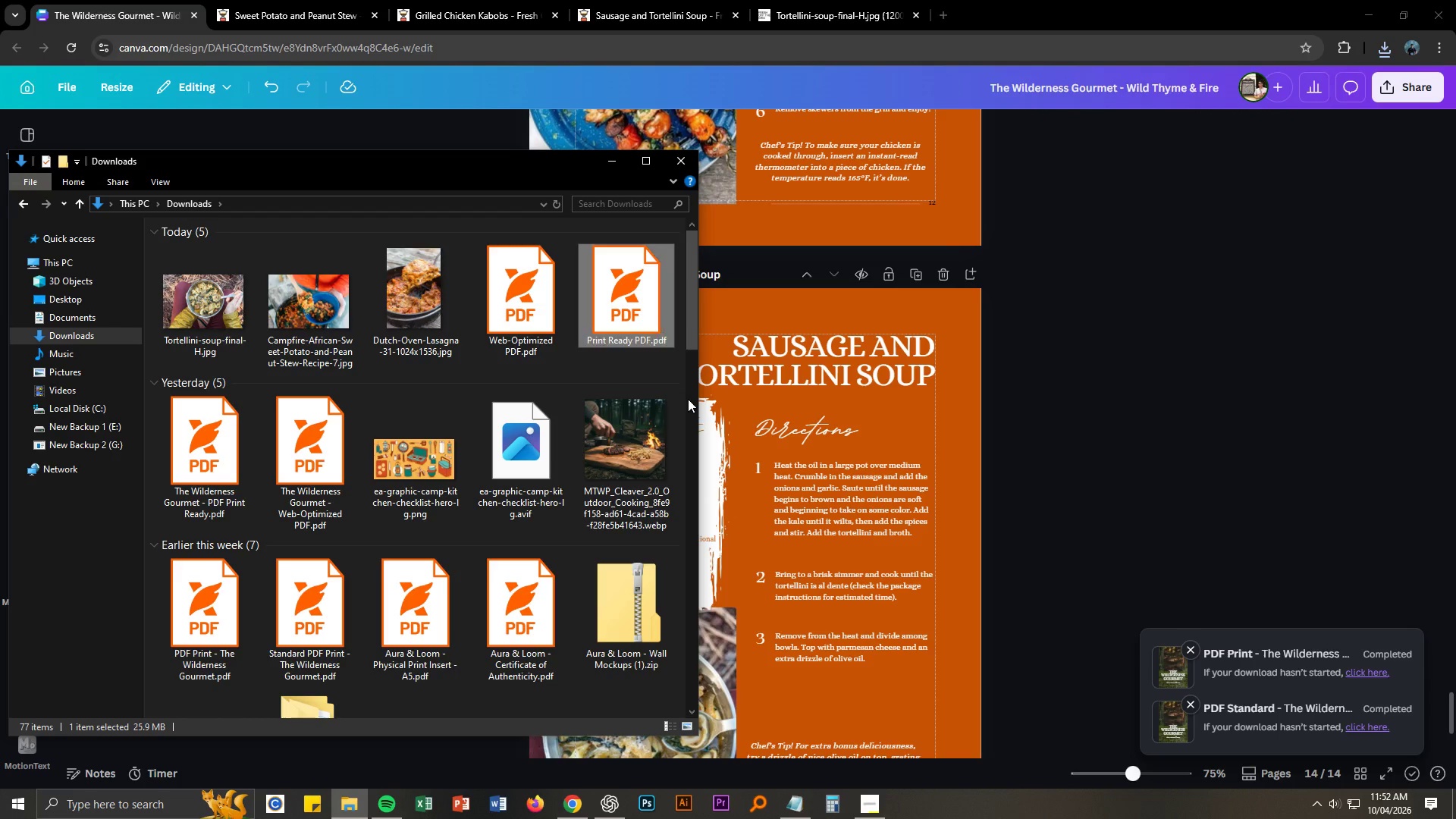 
key(Enter)
 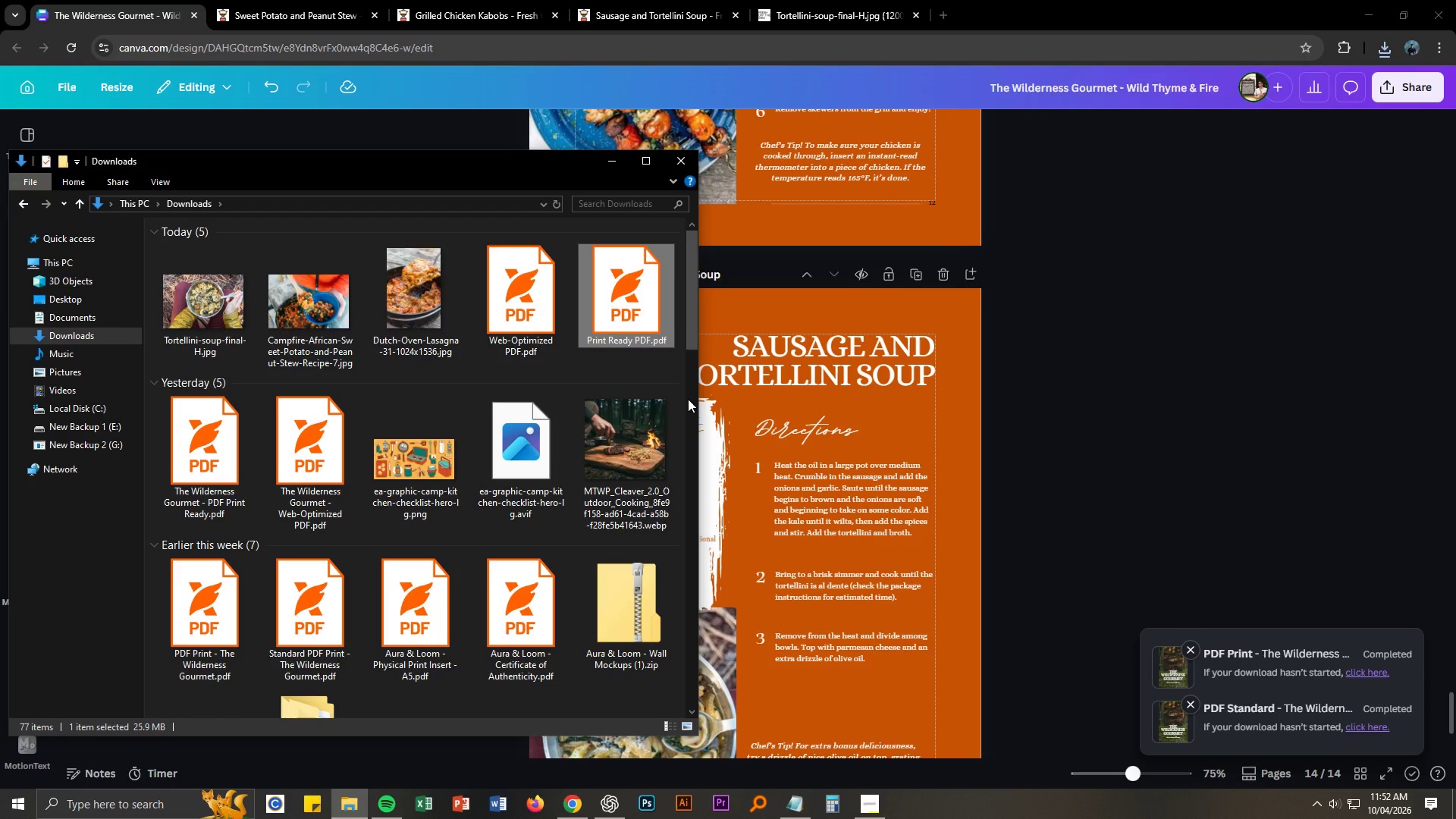 